 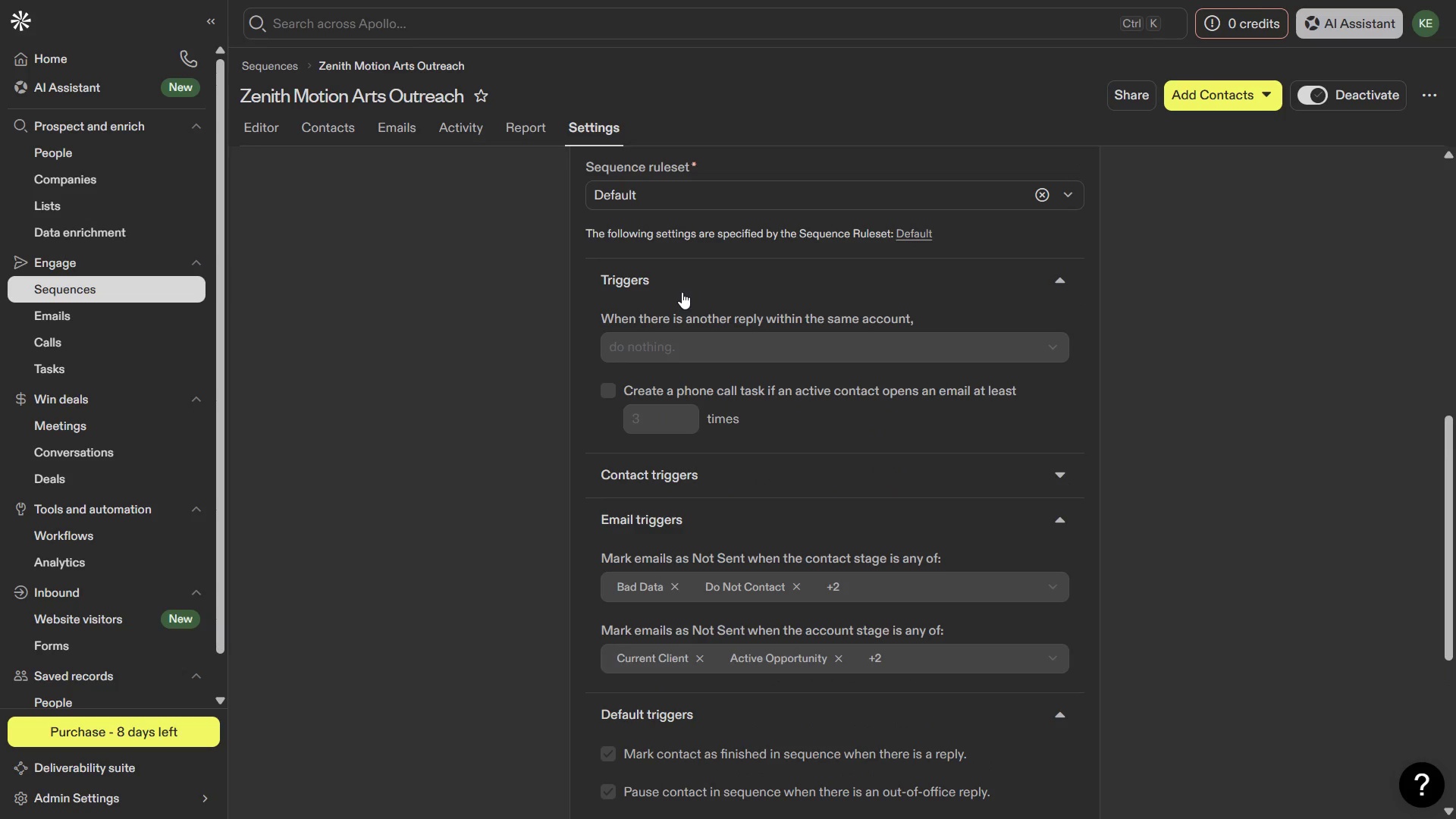 
left_click([698, 356])
 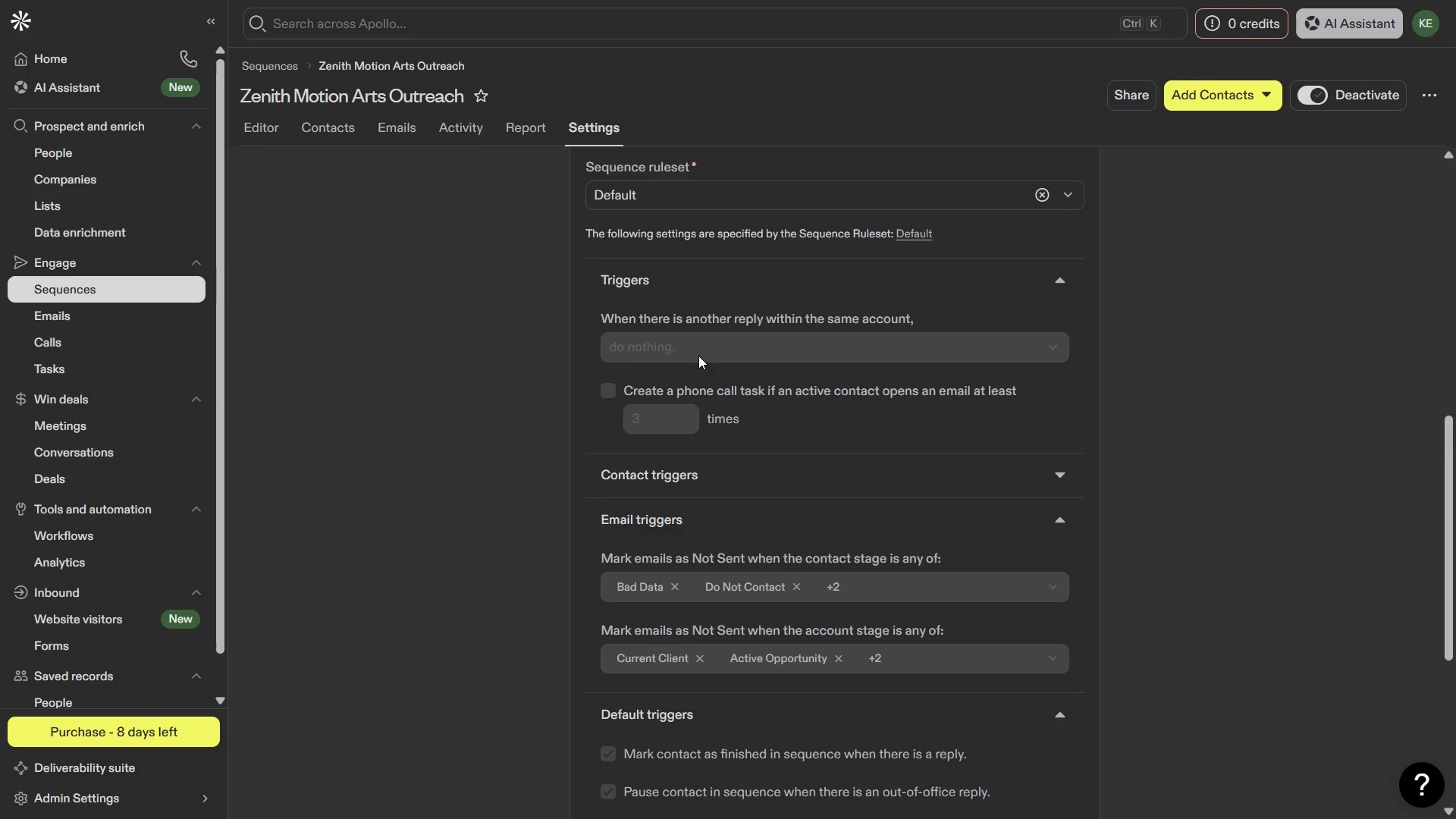 
wait(6.72)
 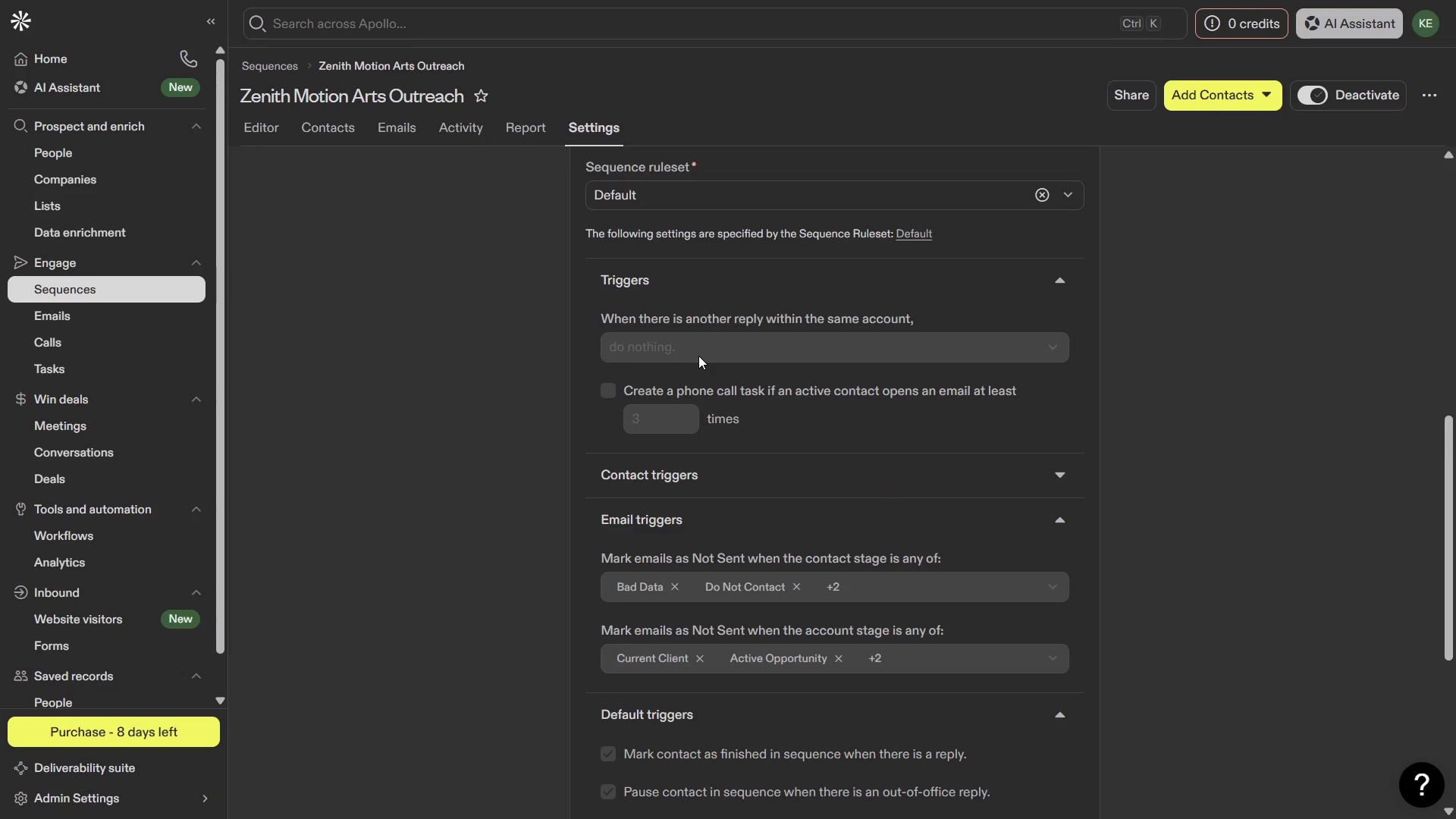 
mouse_move([924, 362])
 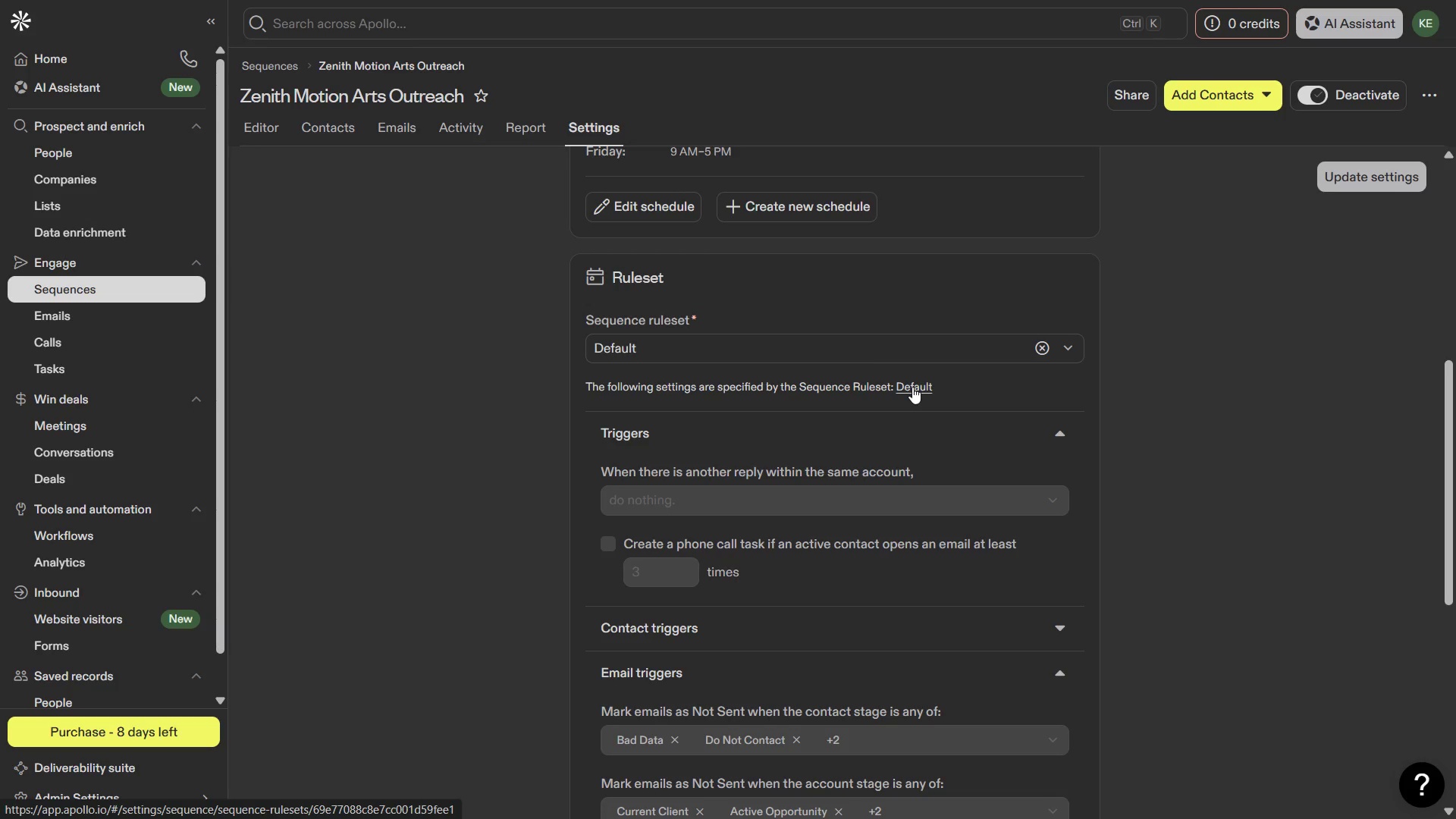 
wait(5.03)
 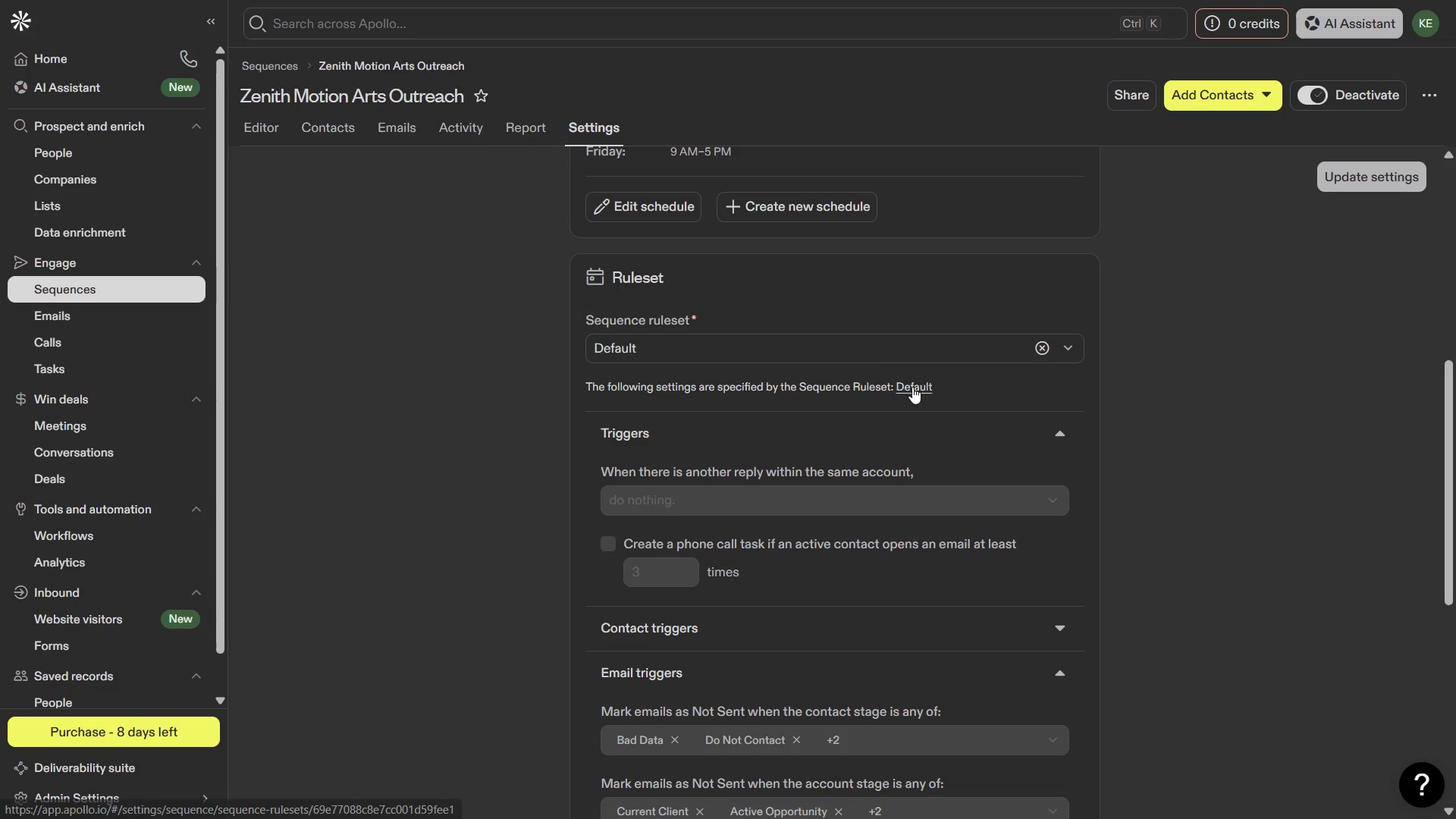 
left_click([890, 356])
 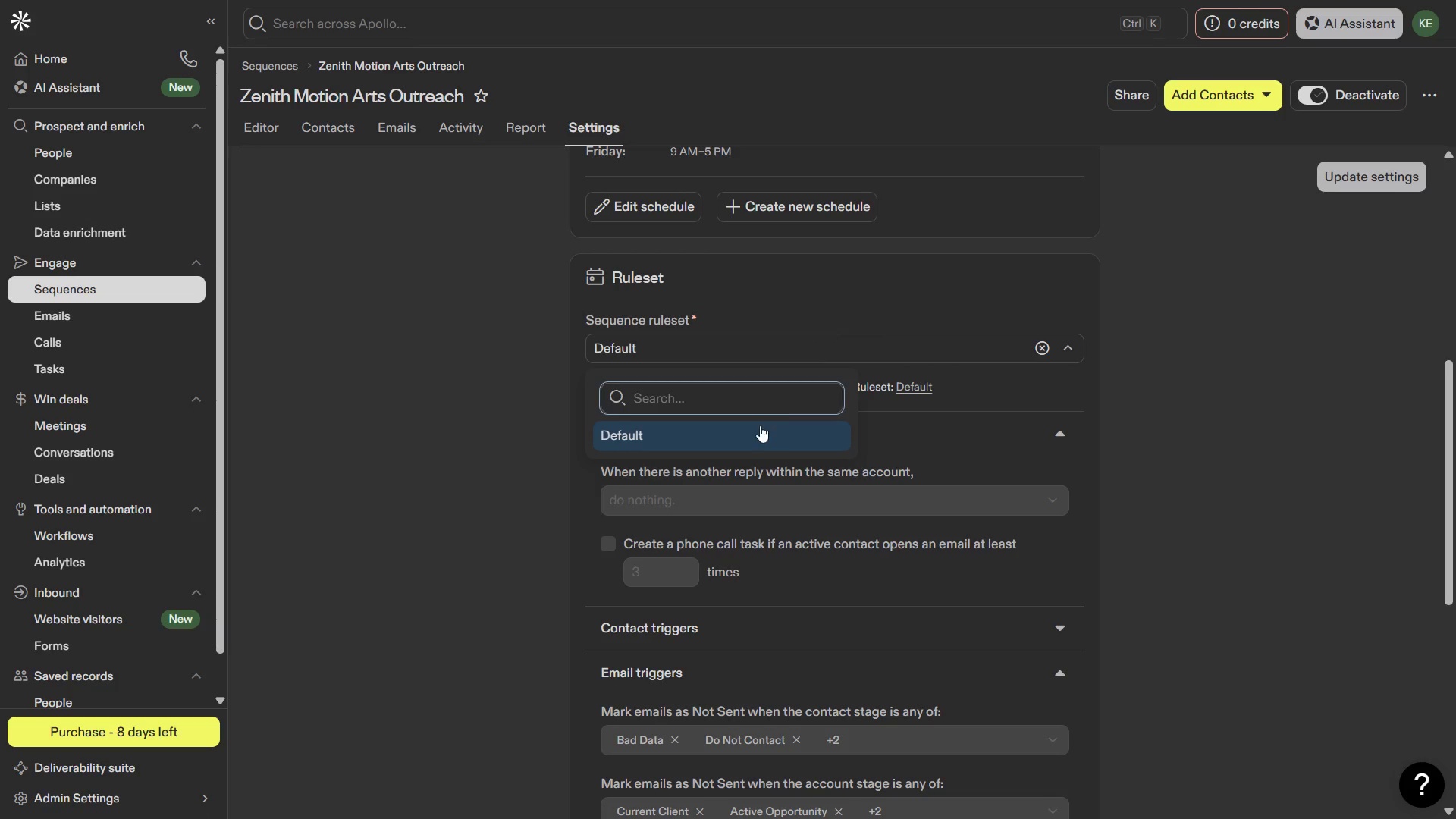 
left_click([714, 404])
 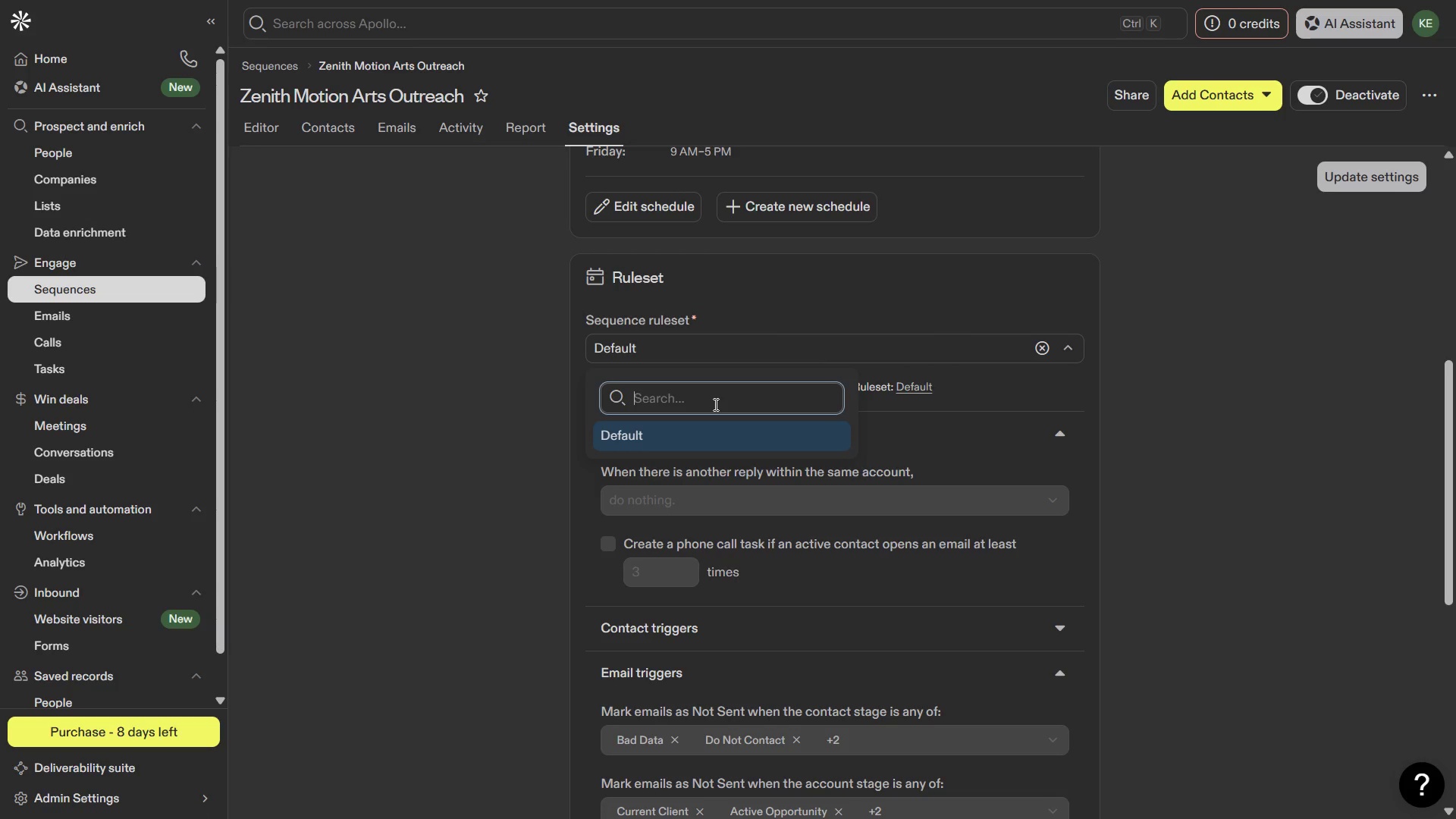 
type(reply)
 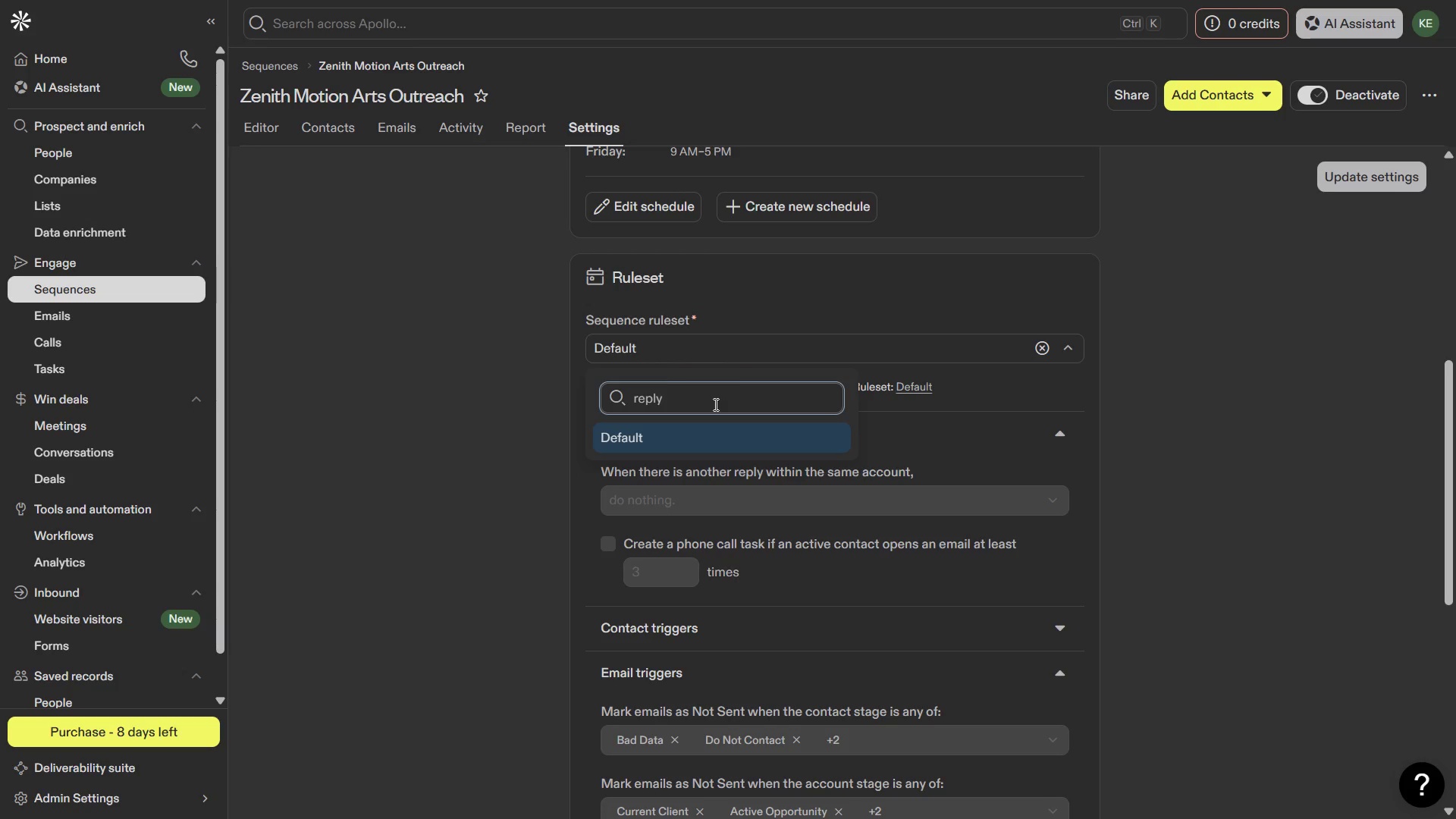 
key(Enter)
 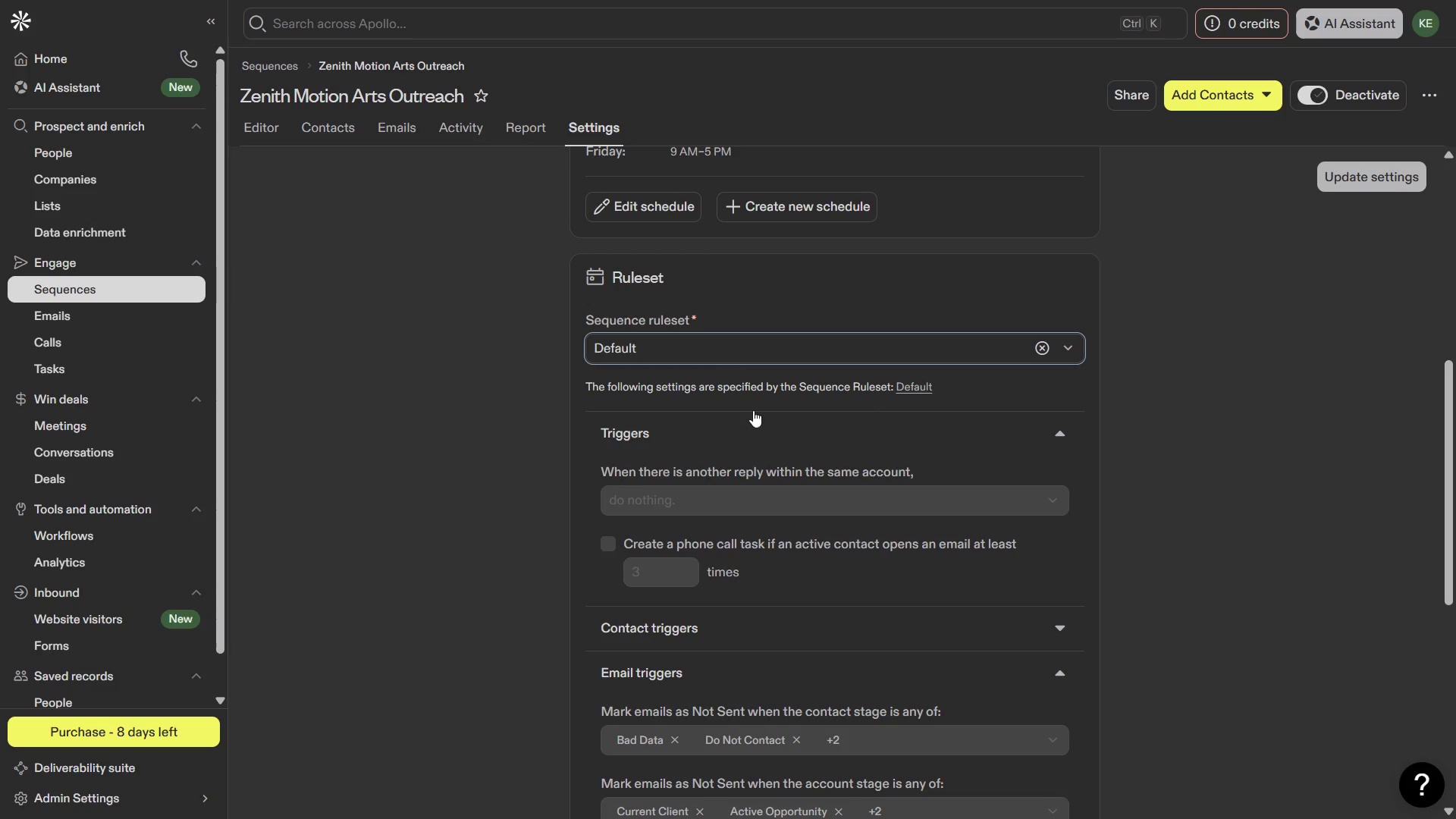 
left_click([941, 281])
 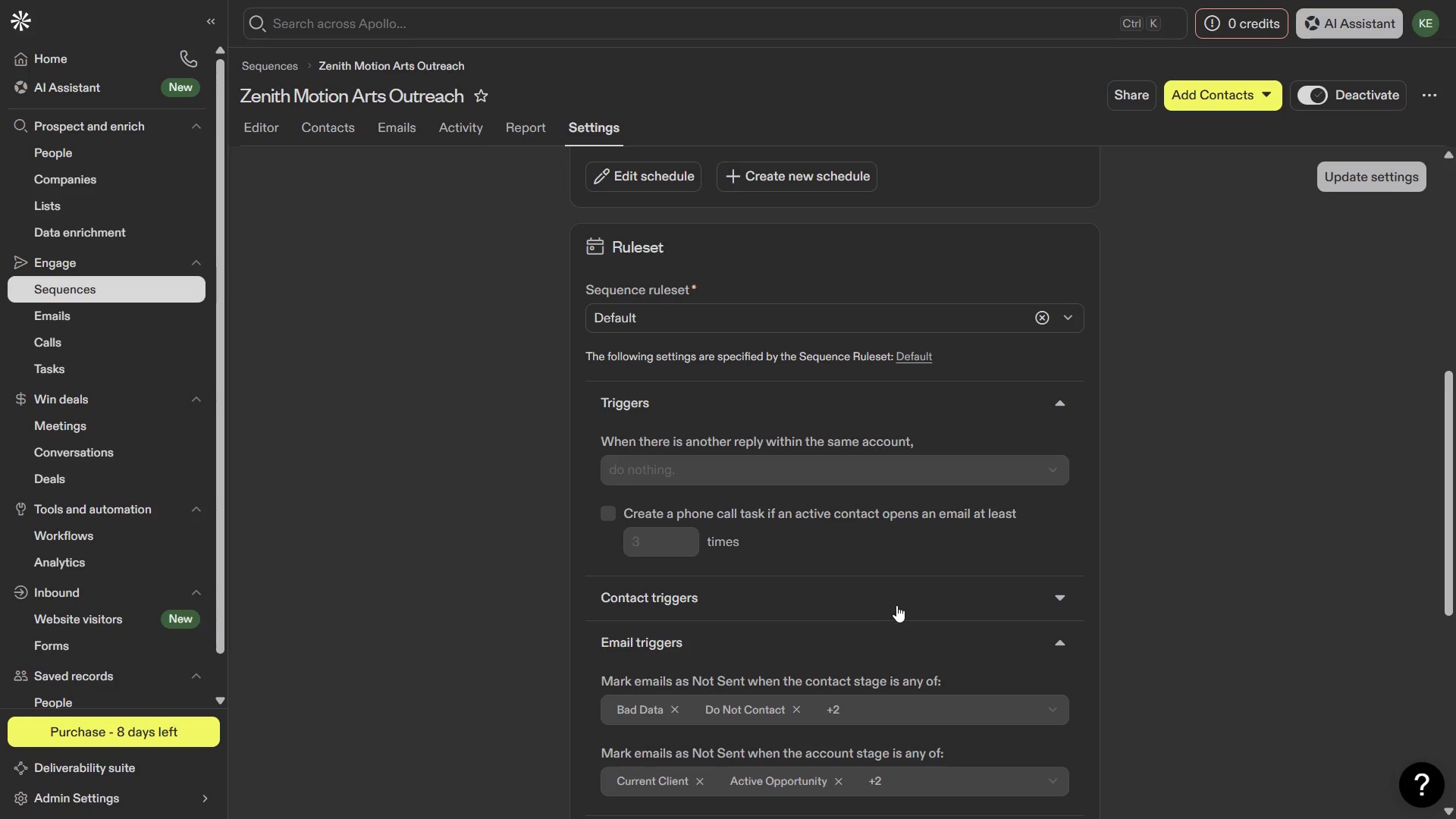 
left_click([1067, 642])
 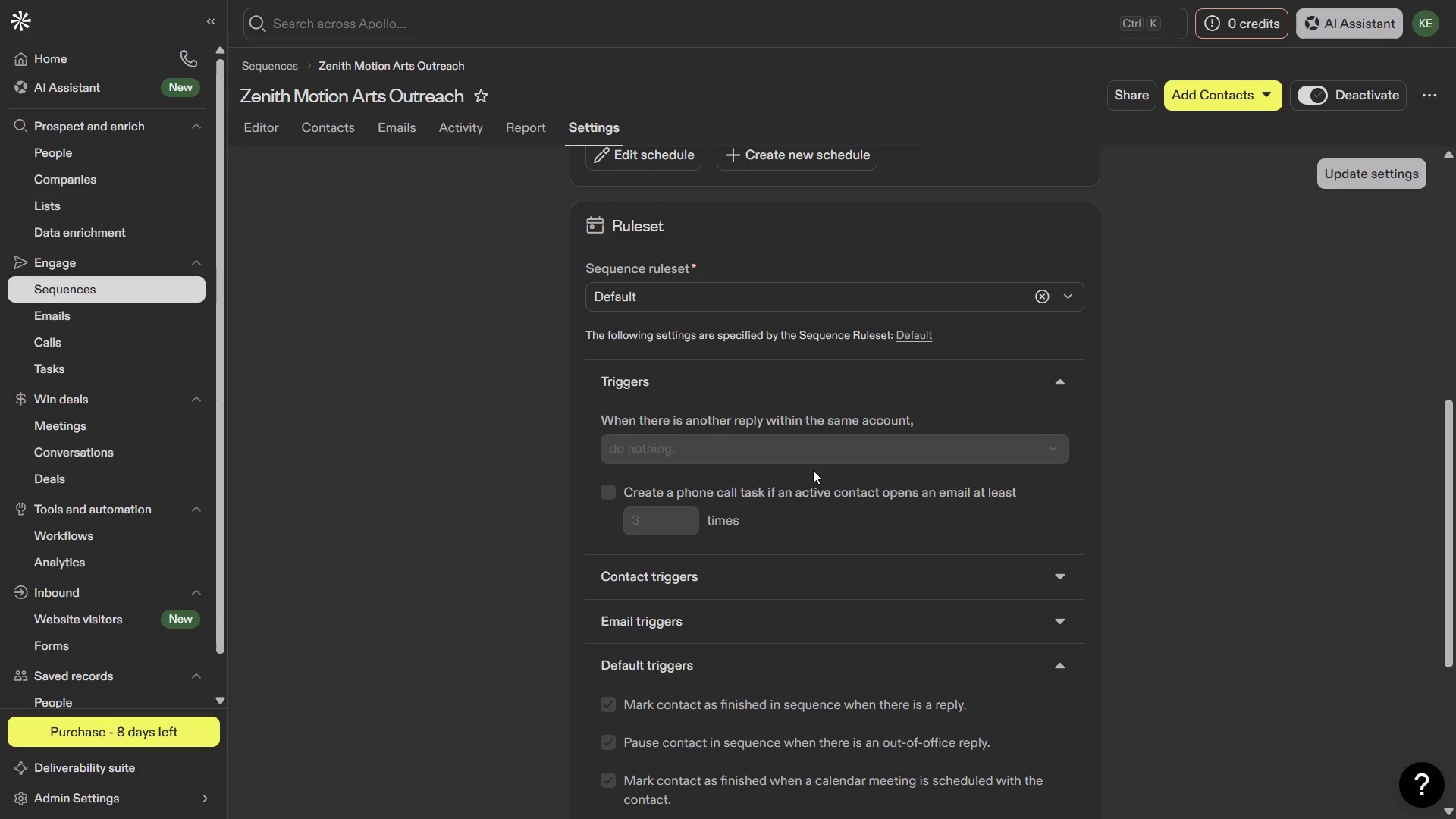 
wait(20.67)
 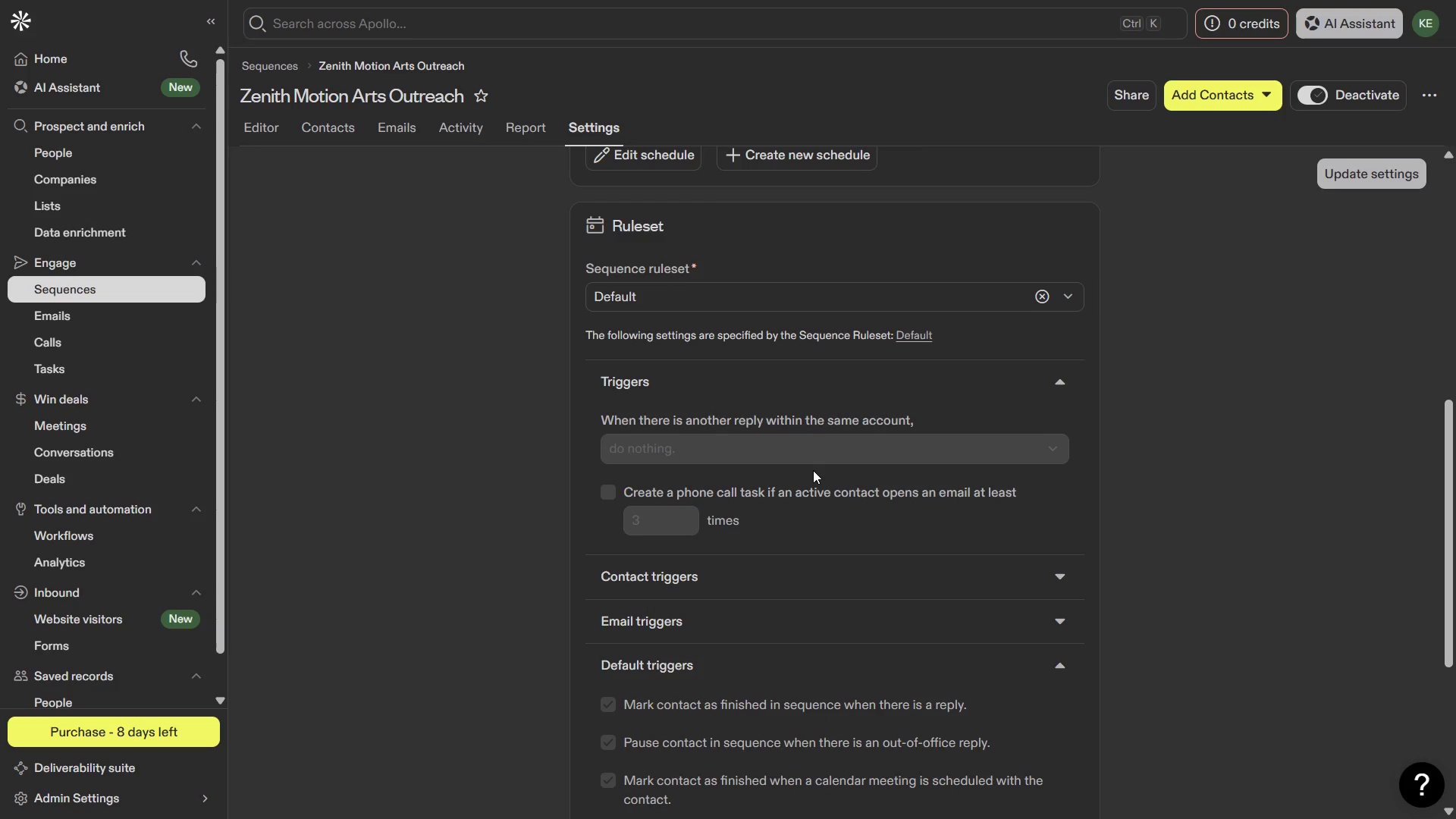 
key(PrintScreen)
 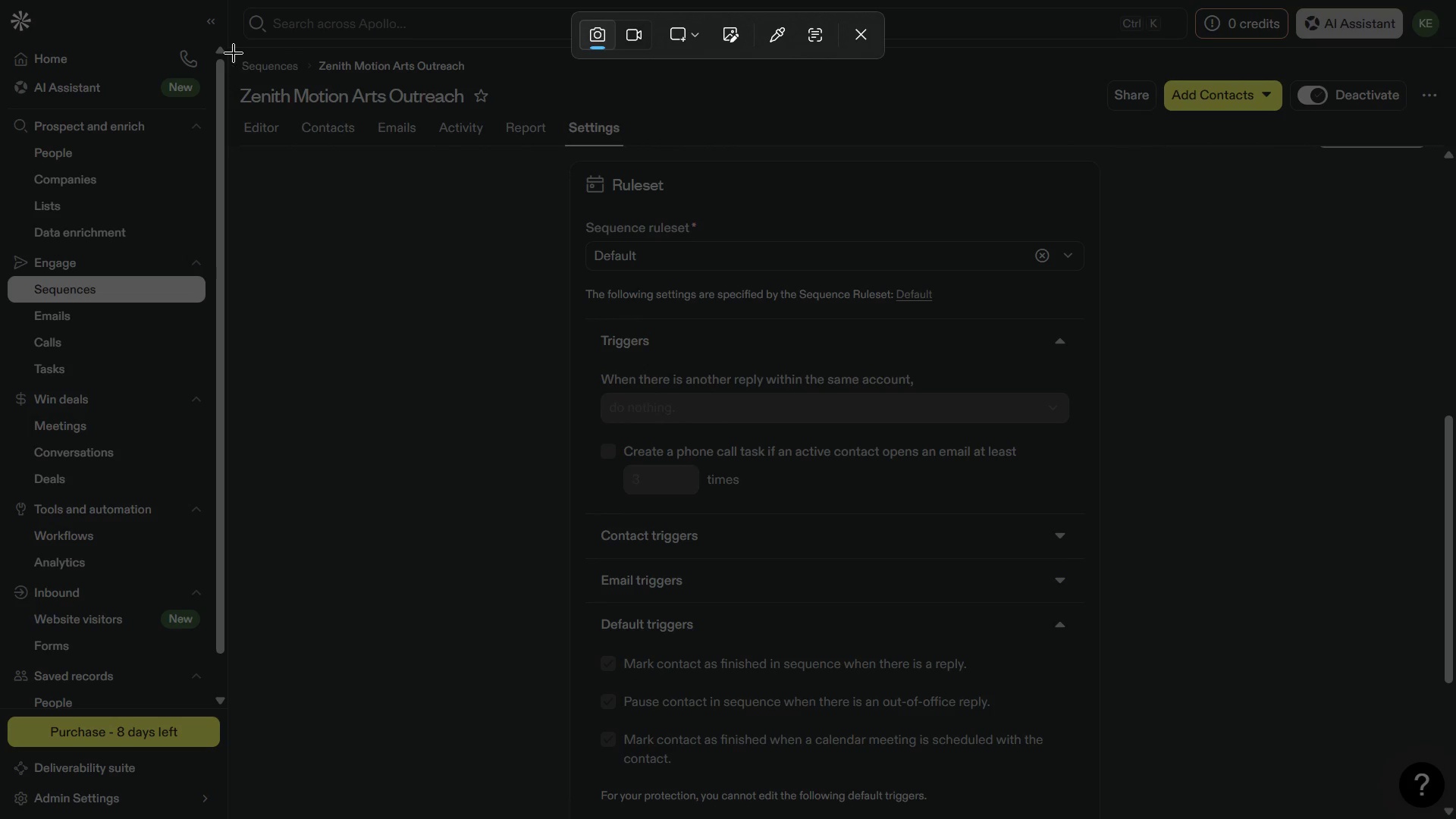 
left_click_drag(start_coordinate=[230, 52], to_coordinate=[1105, 723])
 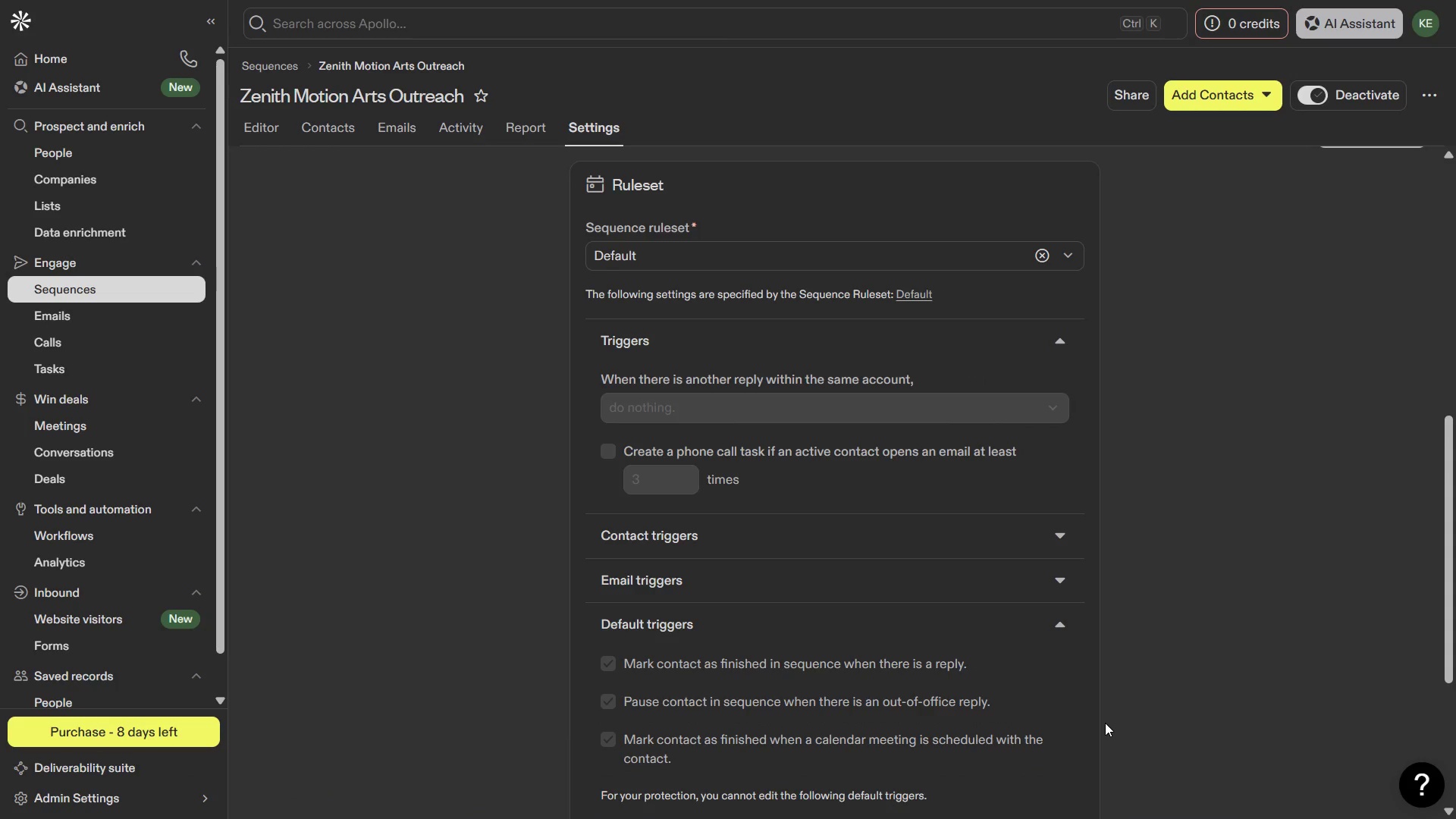 
key(Meta+1)
 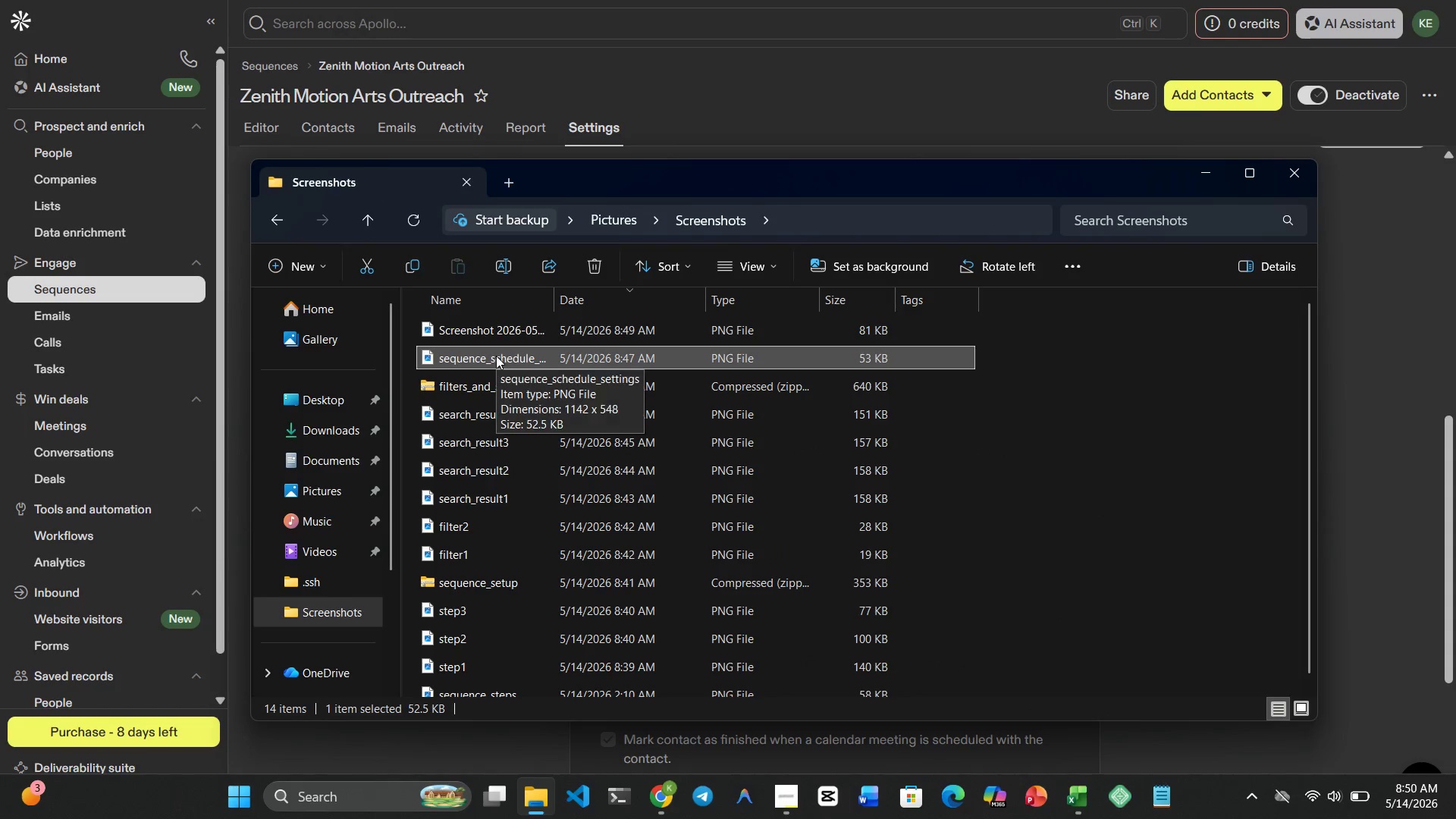 
left_click([497, 325])
 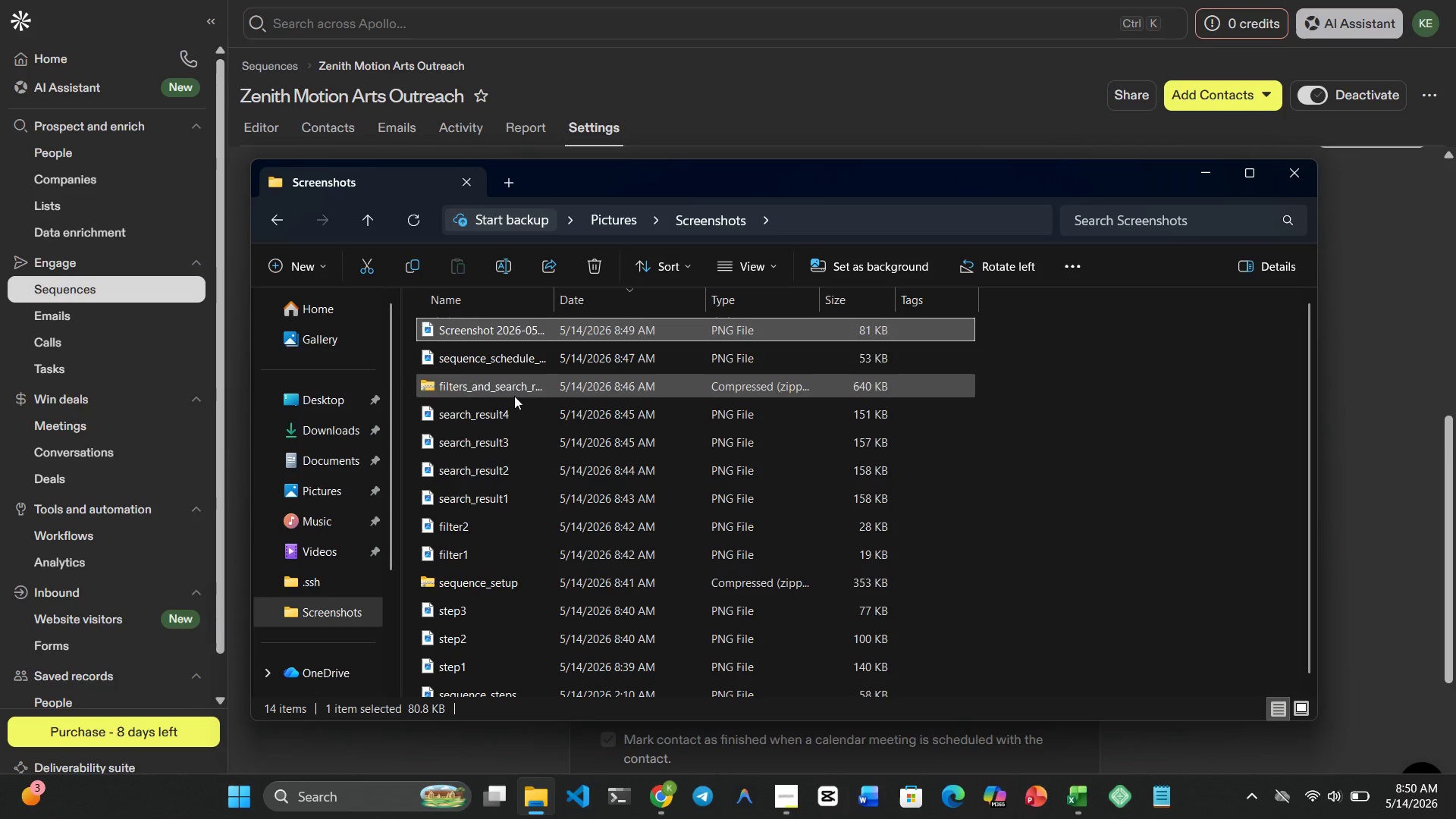 
left_click([515, 413])
 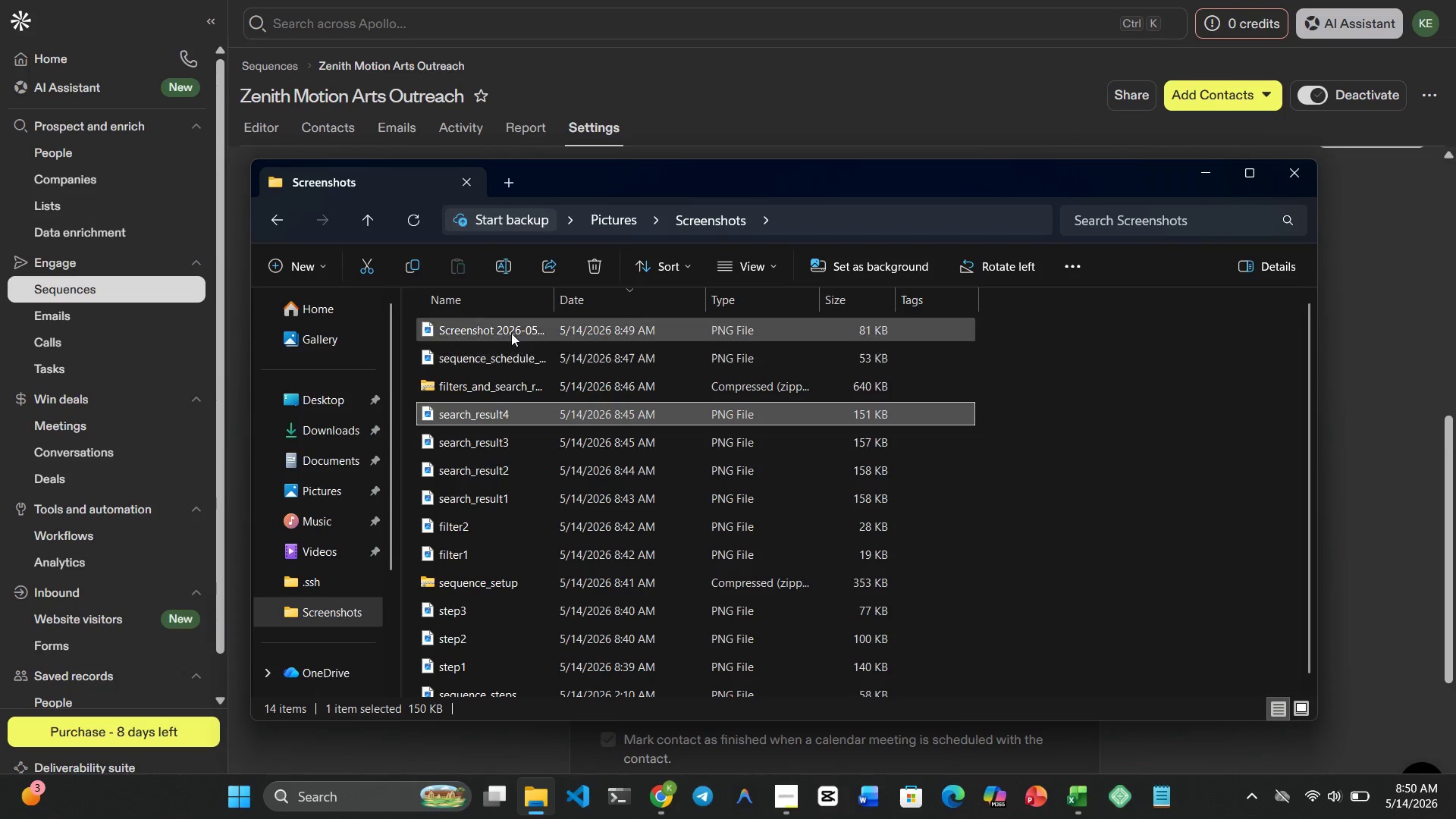 
left_click([509, 331])
 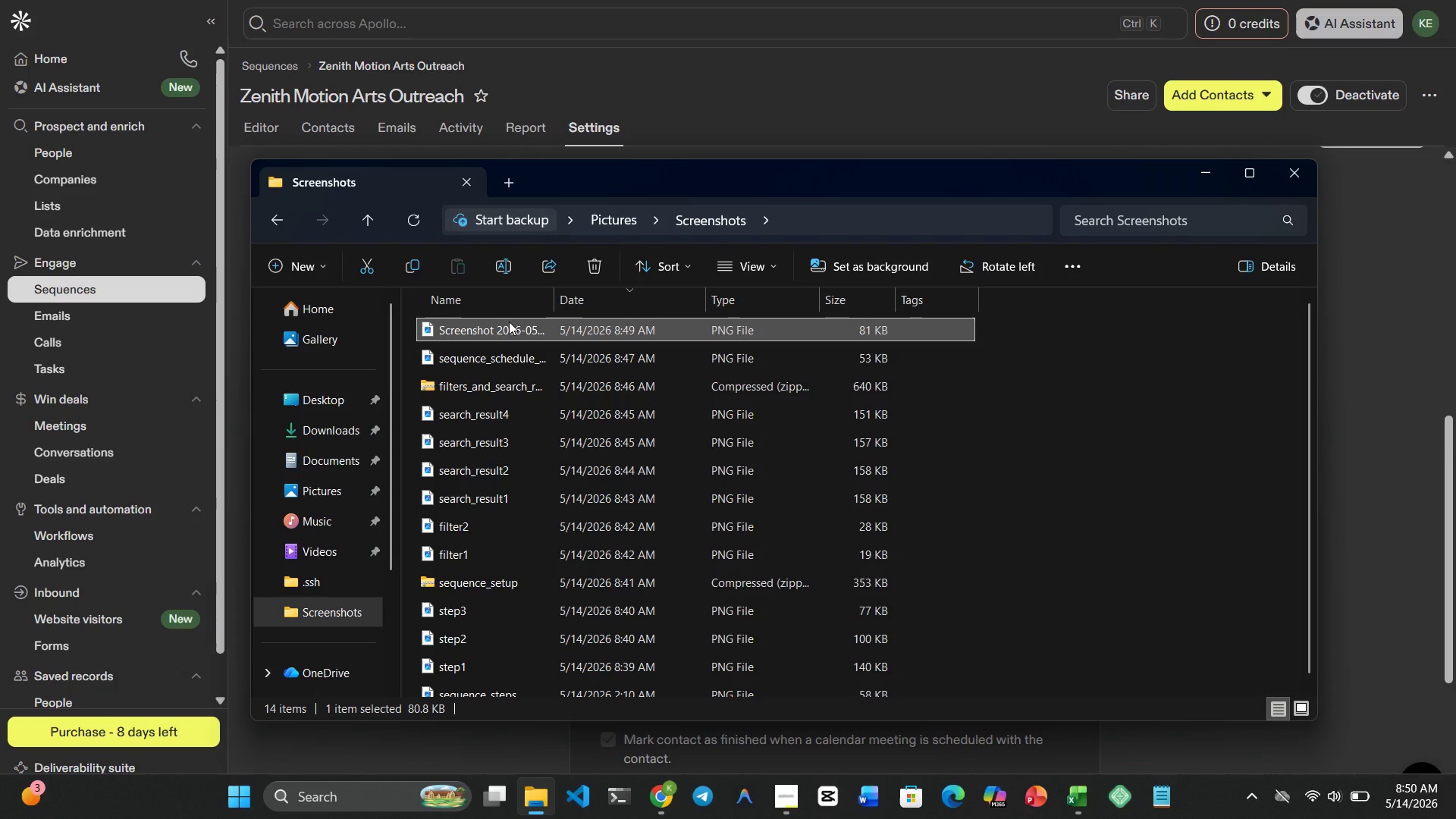 
right_click([509, 322])
 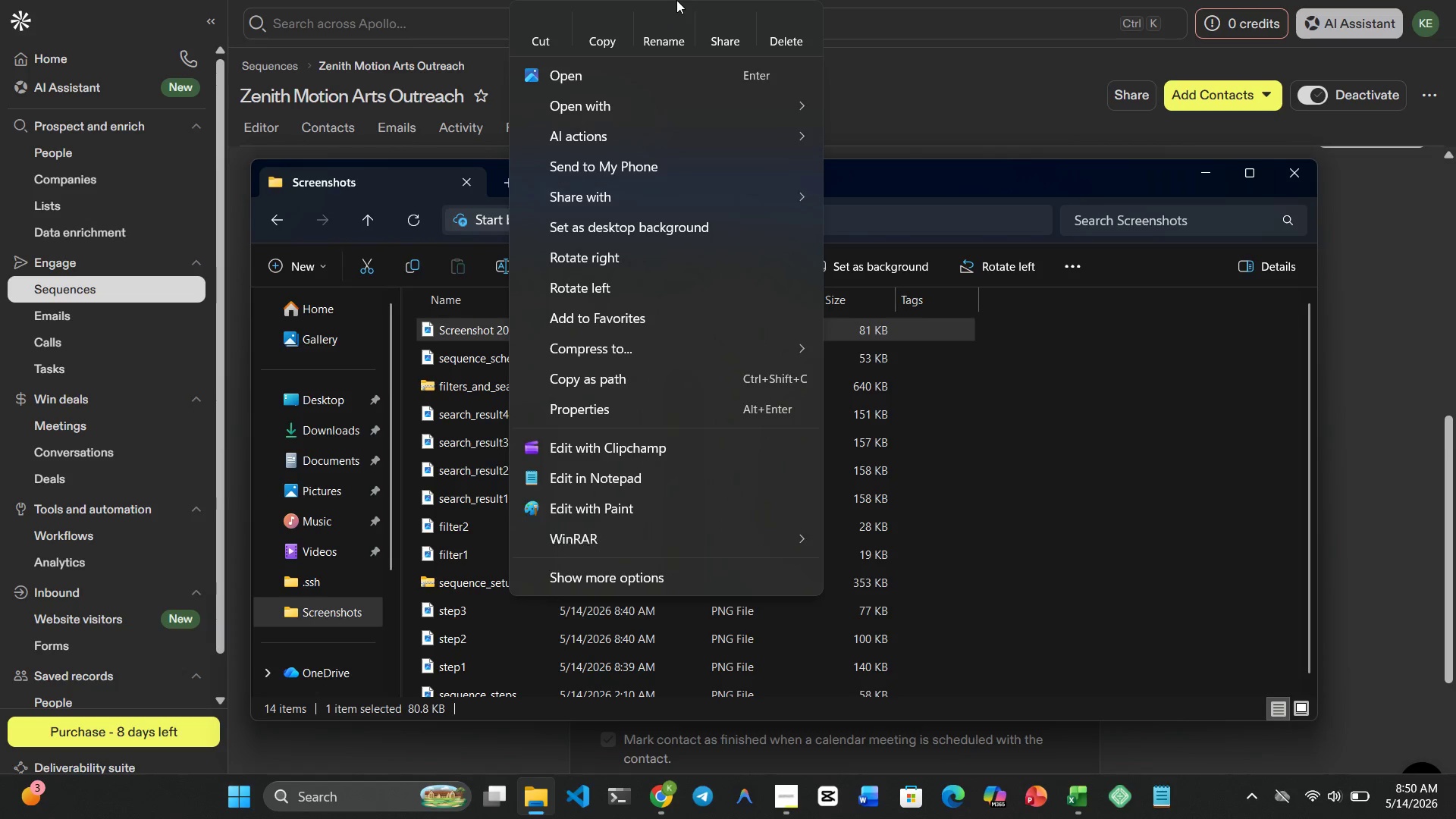 
left_click([657, 35])
 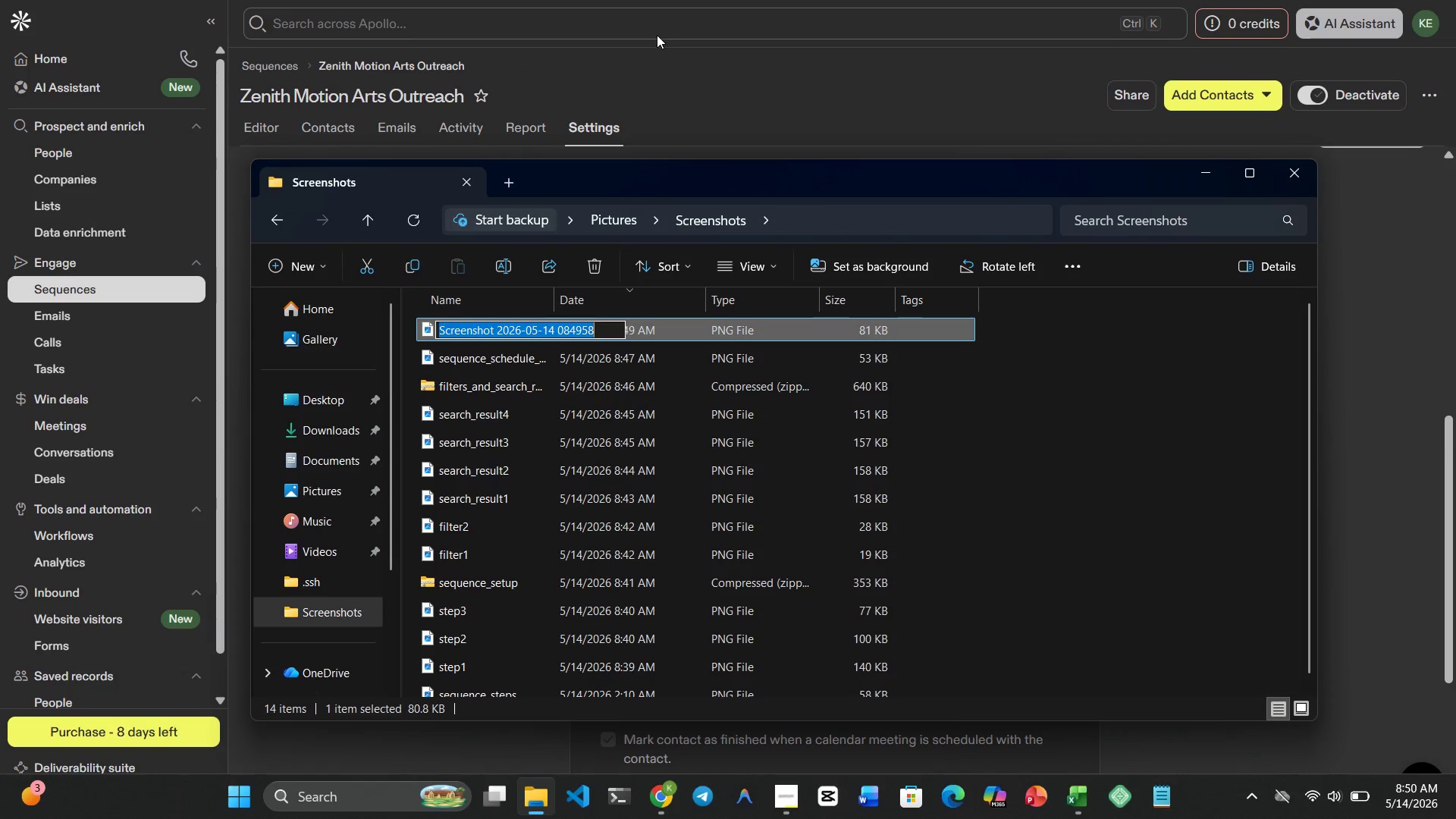 
type(reply-)
key(Backspace)
type(_settings)
 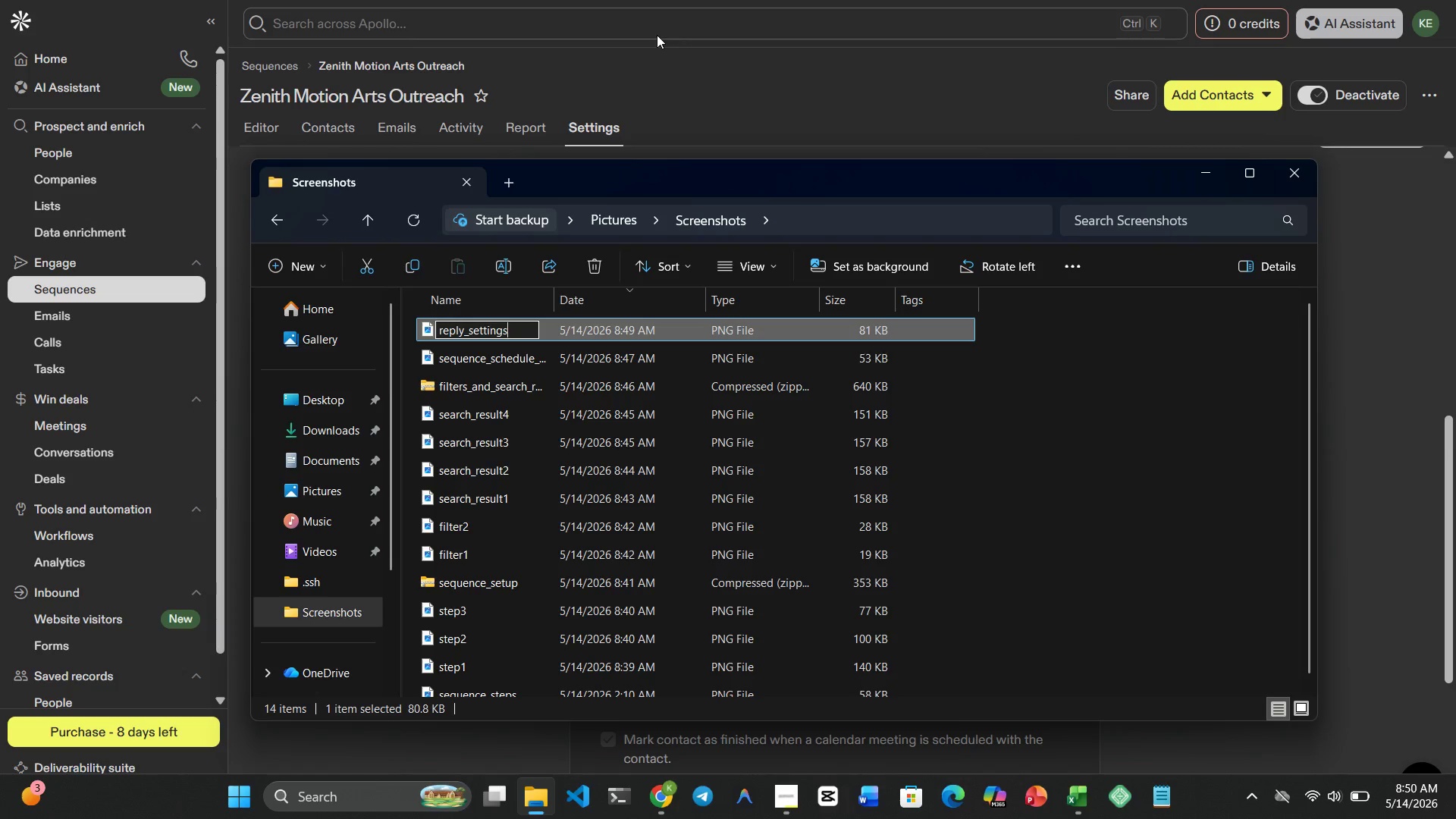 
key(Enter)
 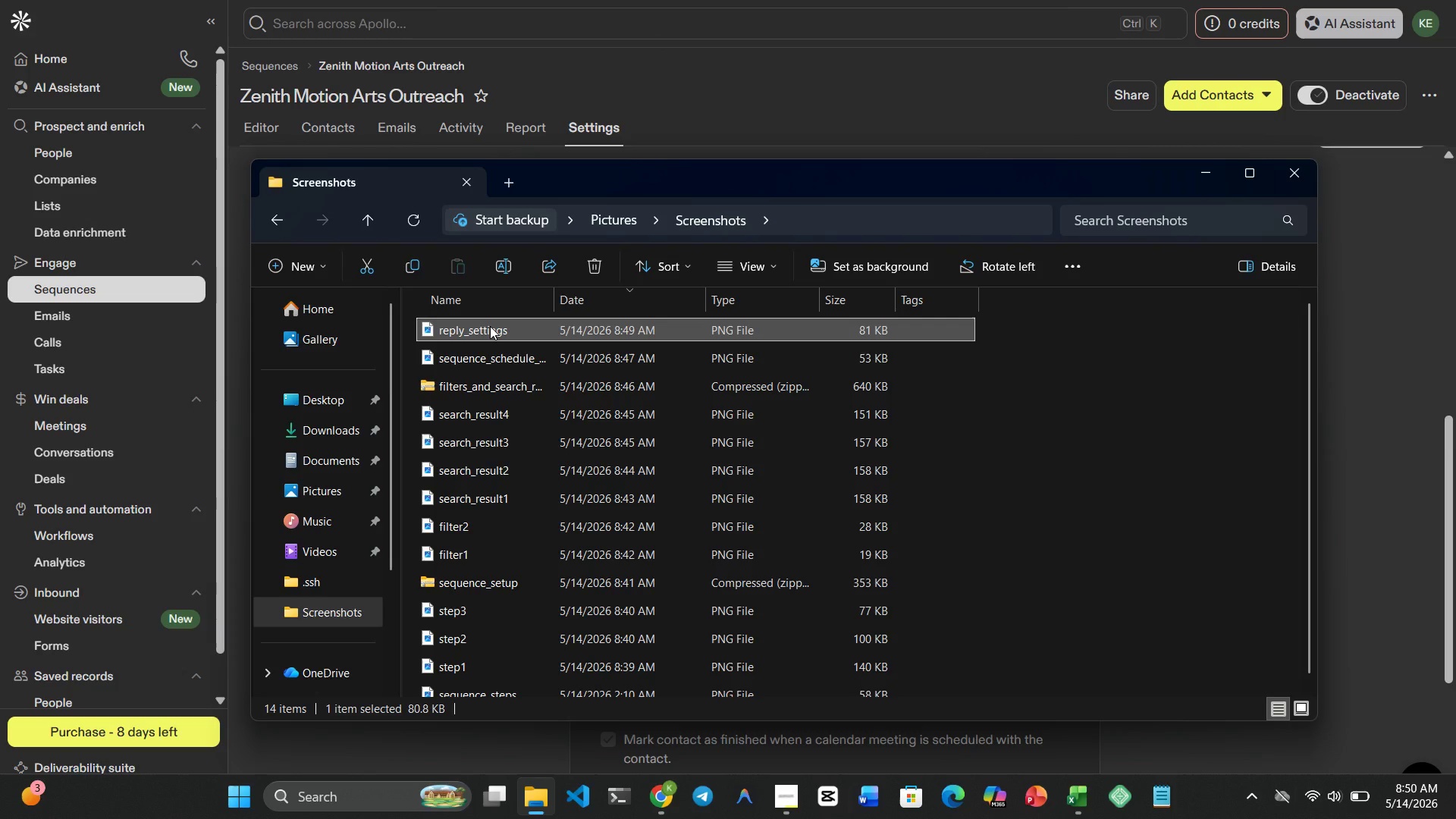 
key(Shift+ArrowDown)
 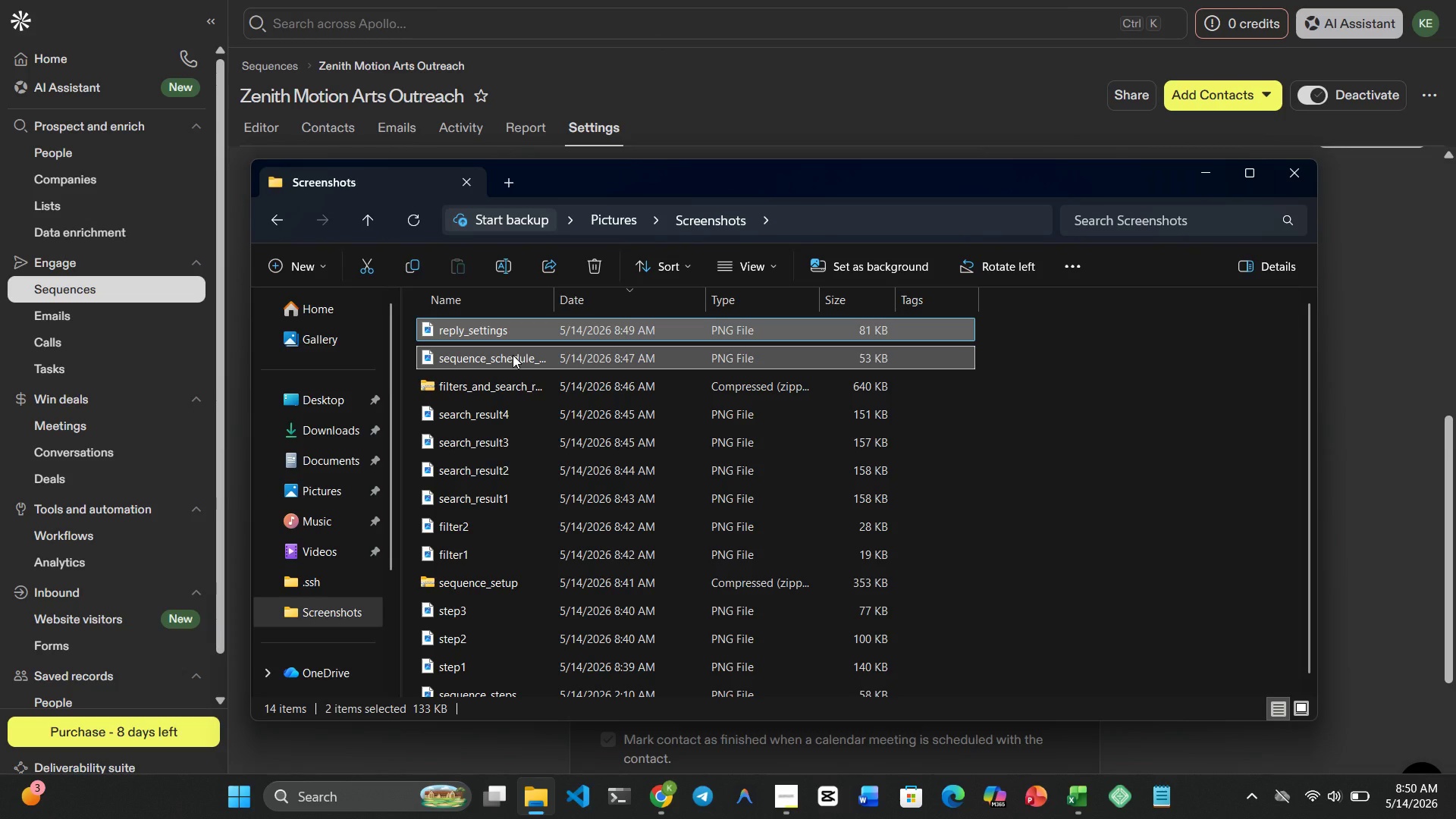 
right_click([512, 356])
 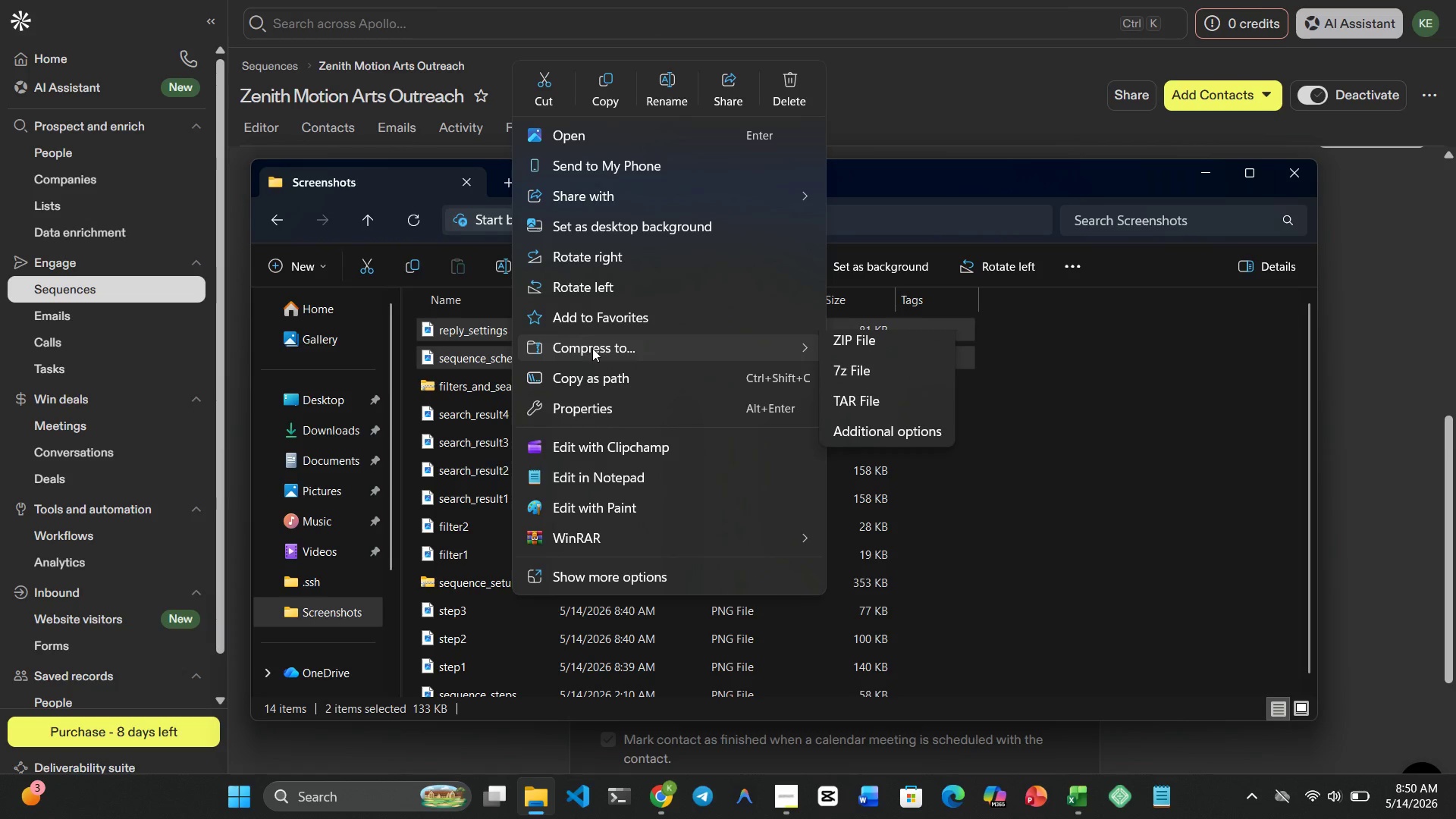 
left_click([849, 350])
 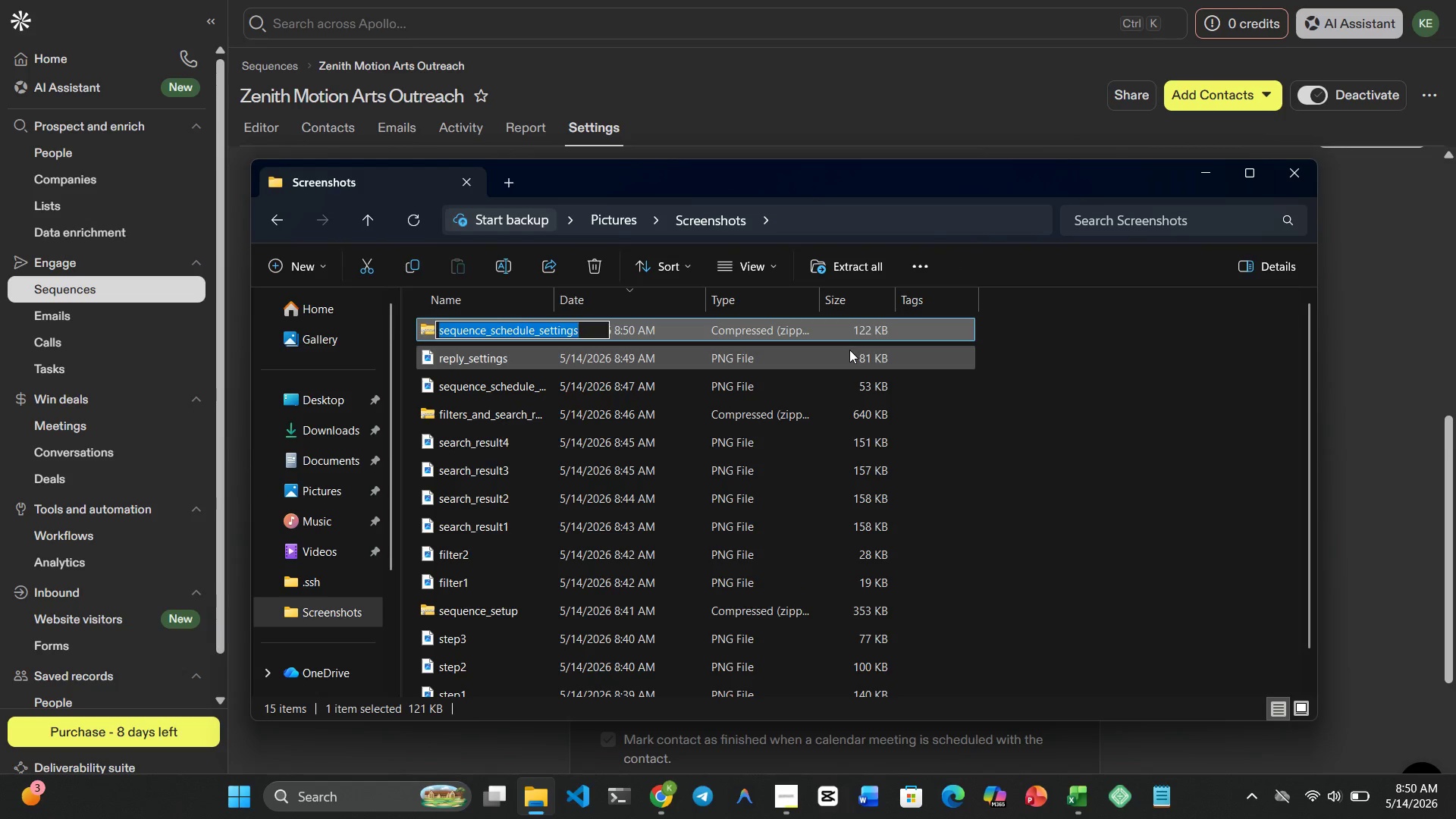 
type(sequence_settings)
 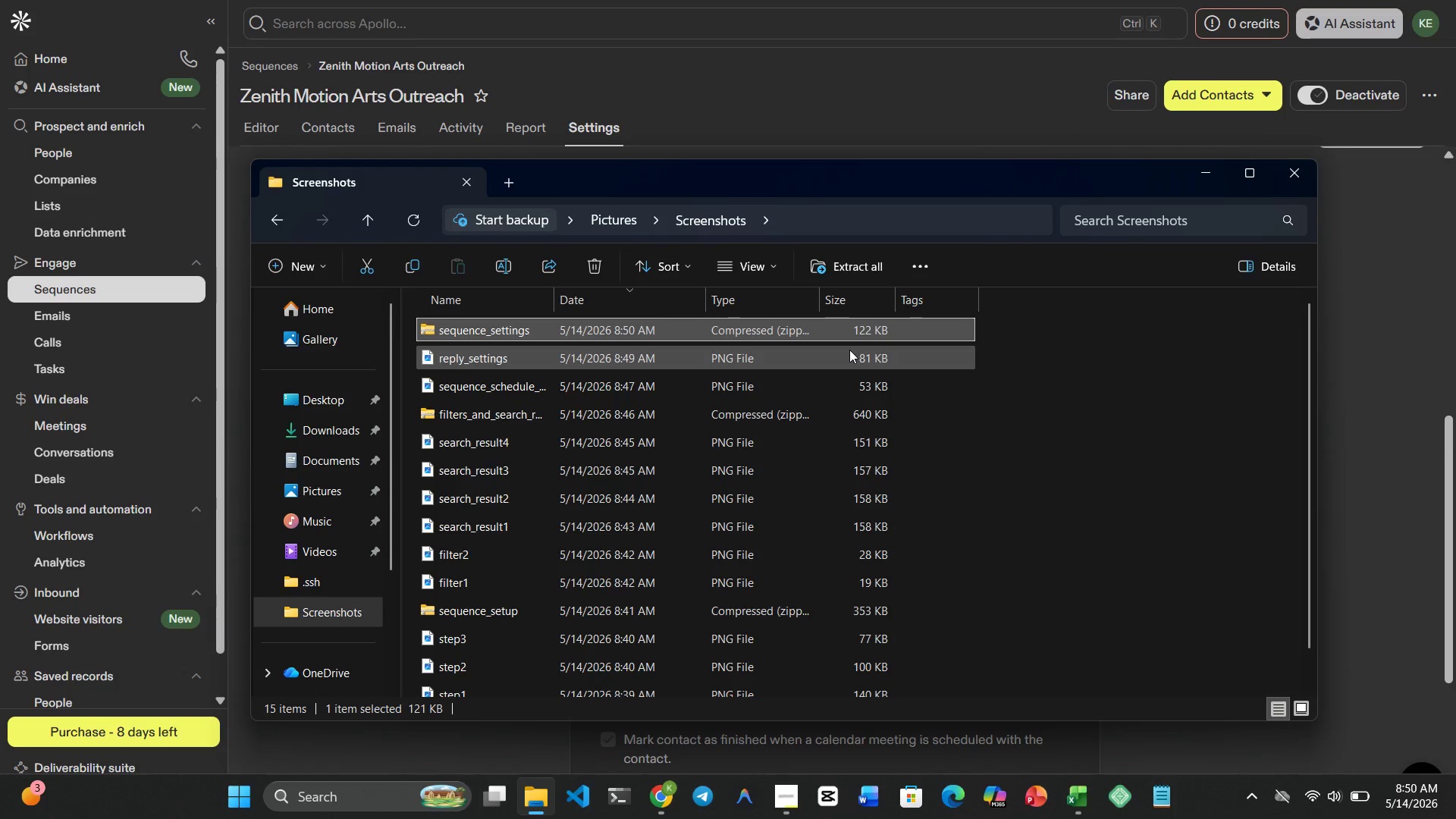 
 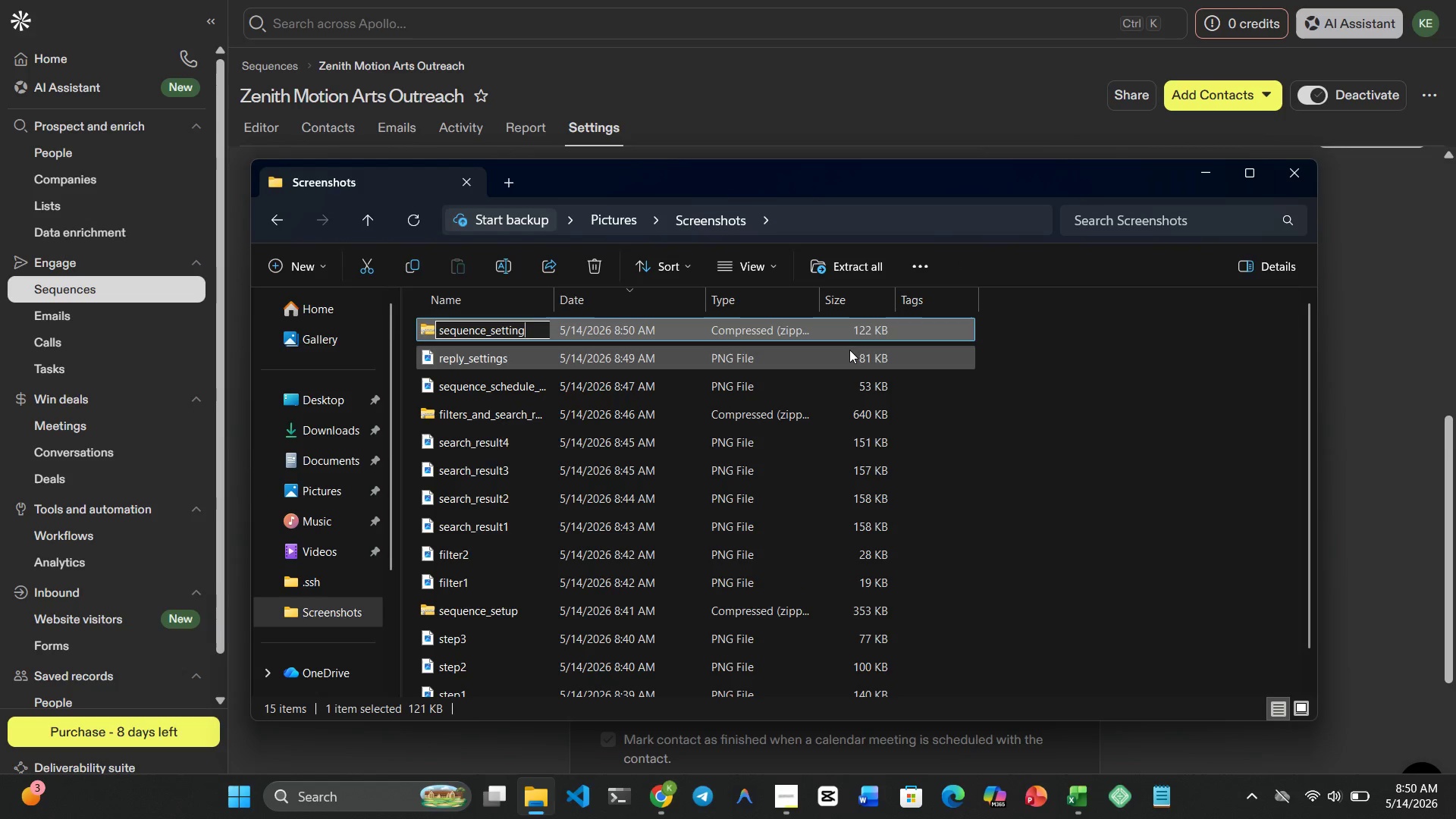 
key(Enter)
 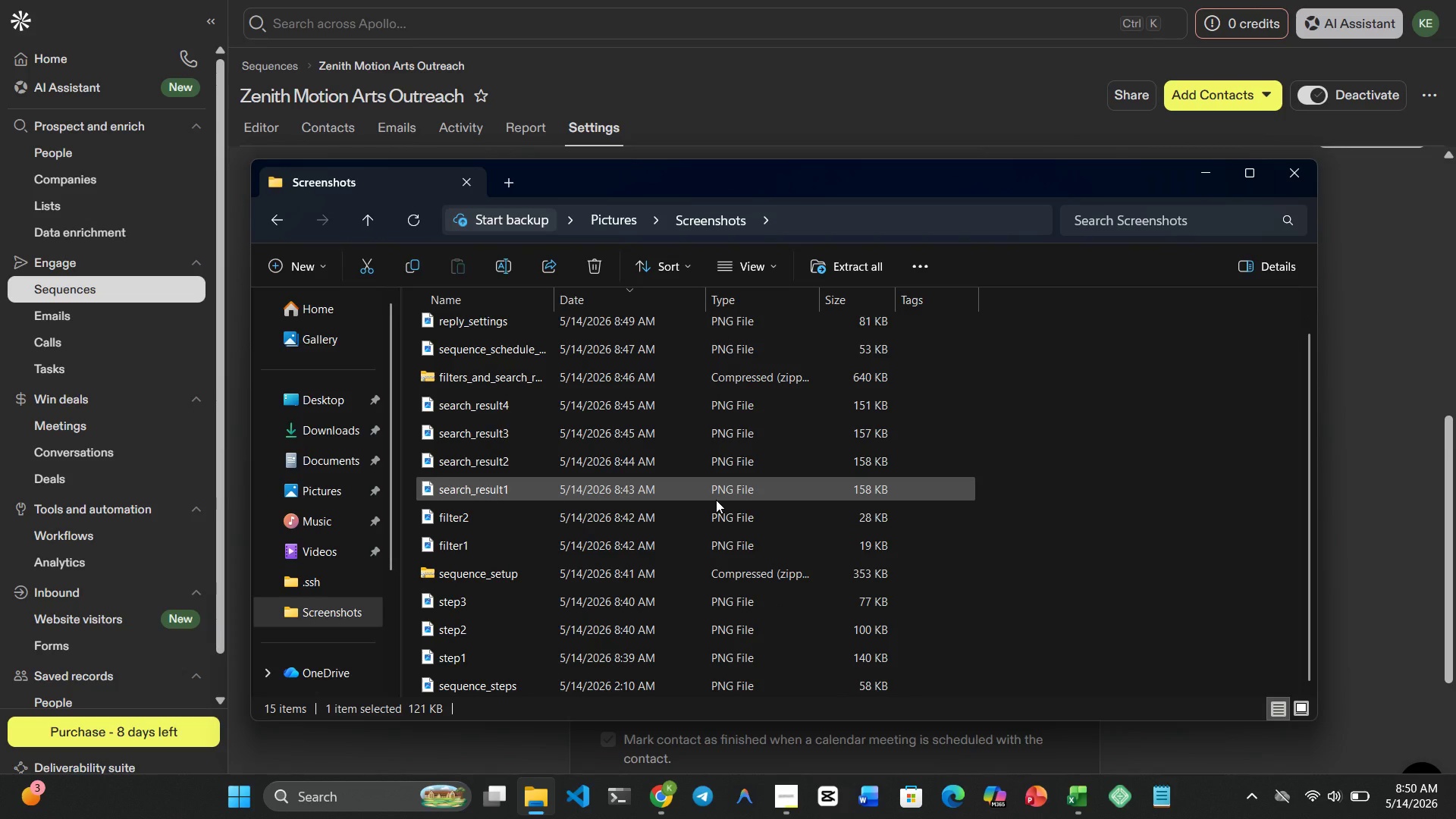 
wait(14.48)
 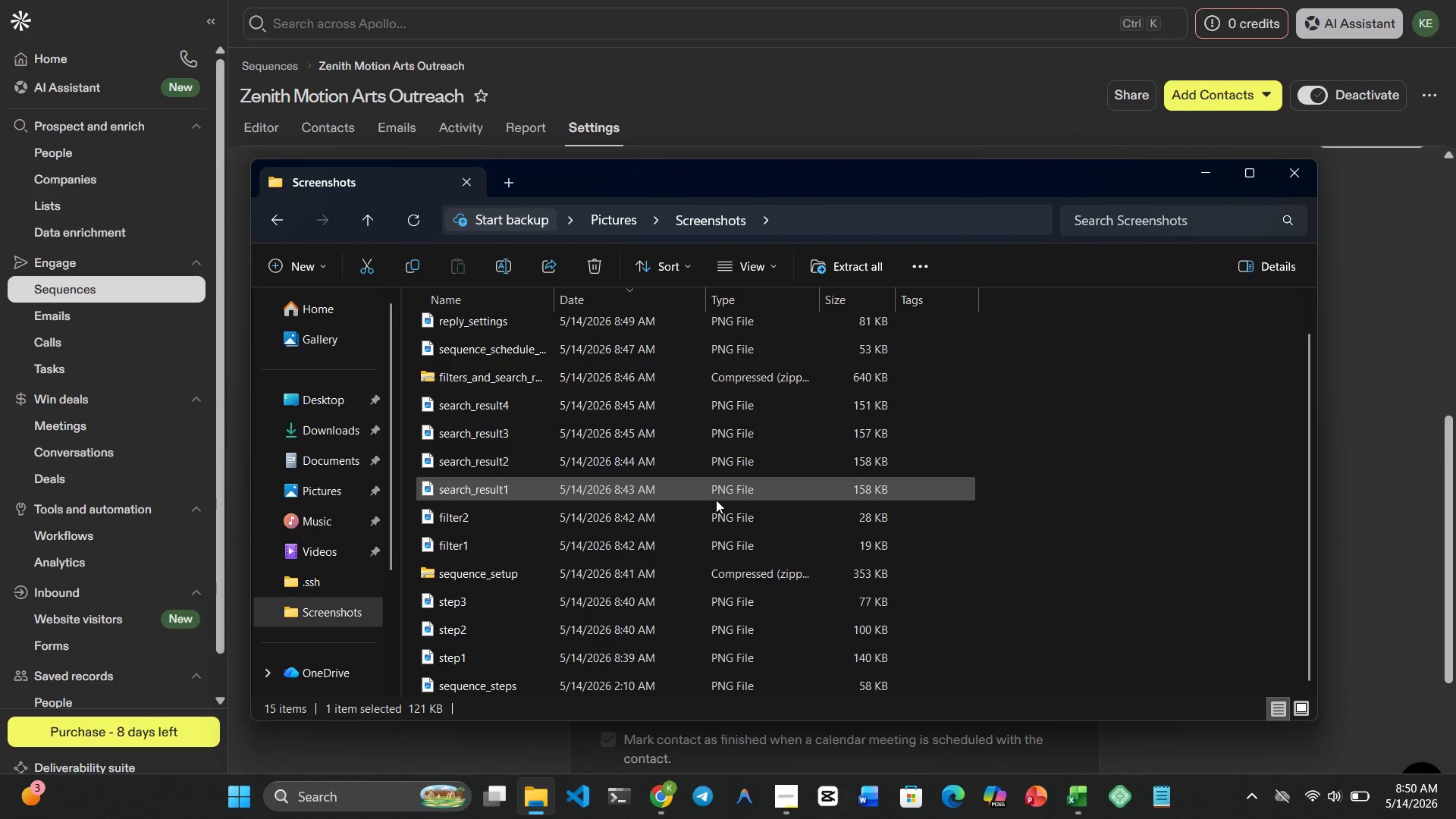 
left_click([789, 796])